 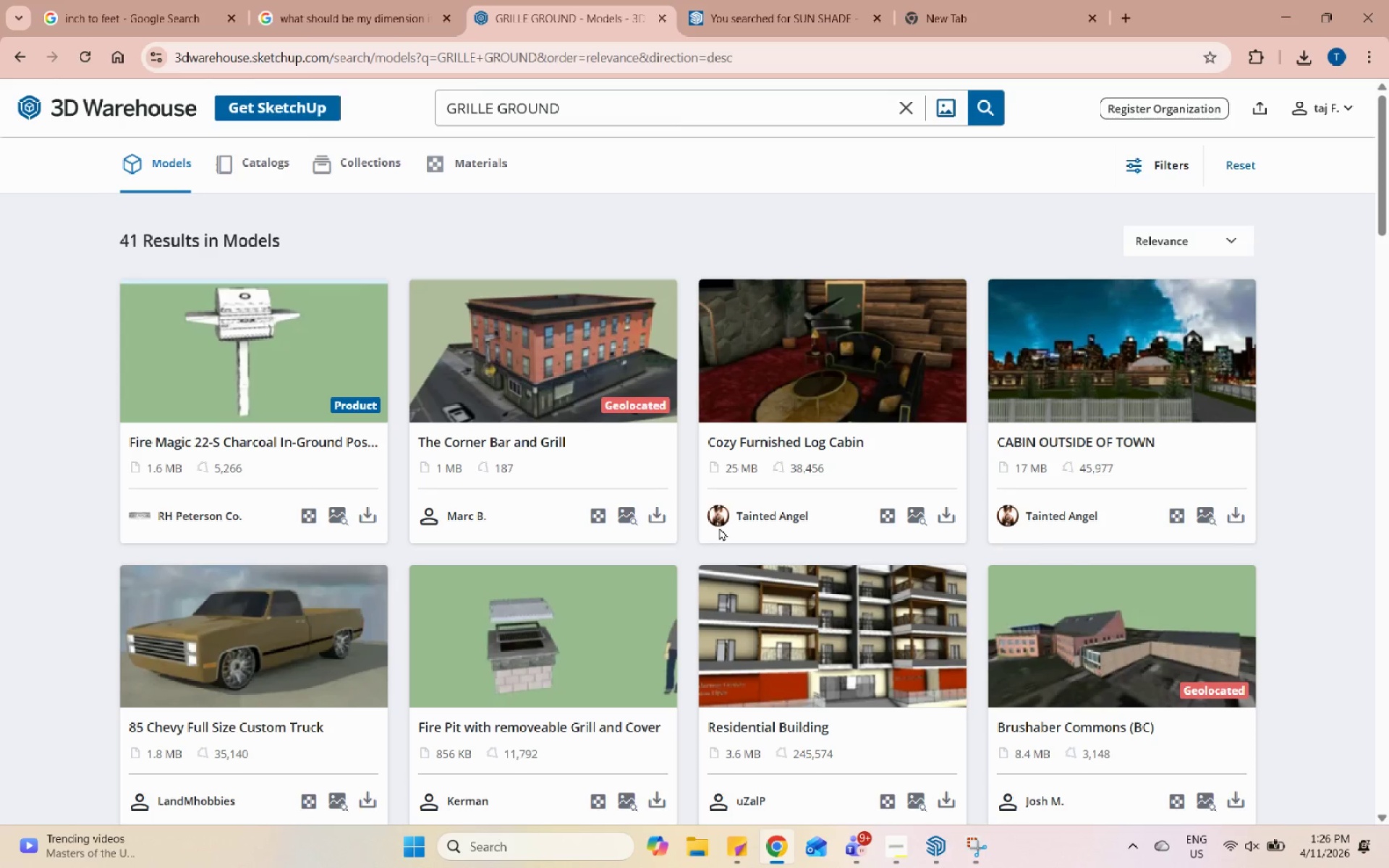 
scroll: coordinate [726, 583], scroll_direction: down, amount: 4.0
 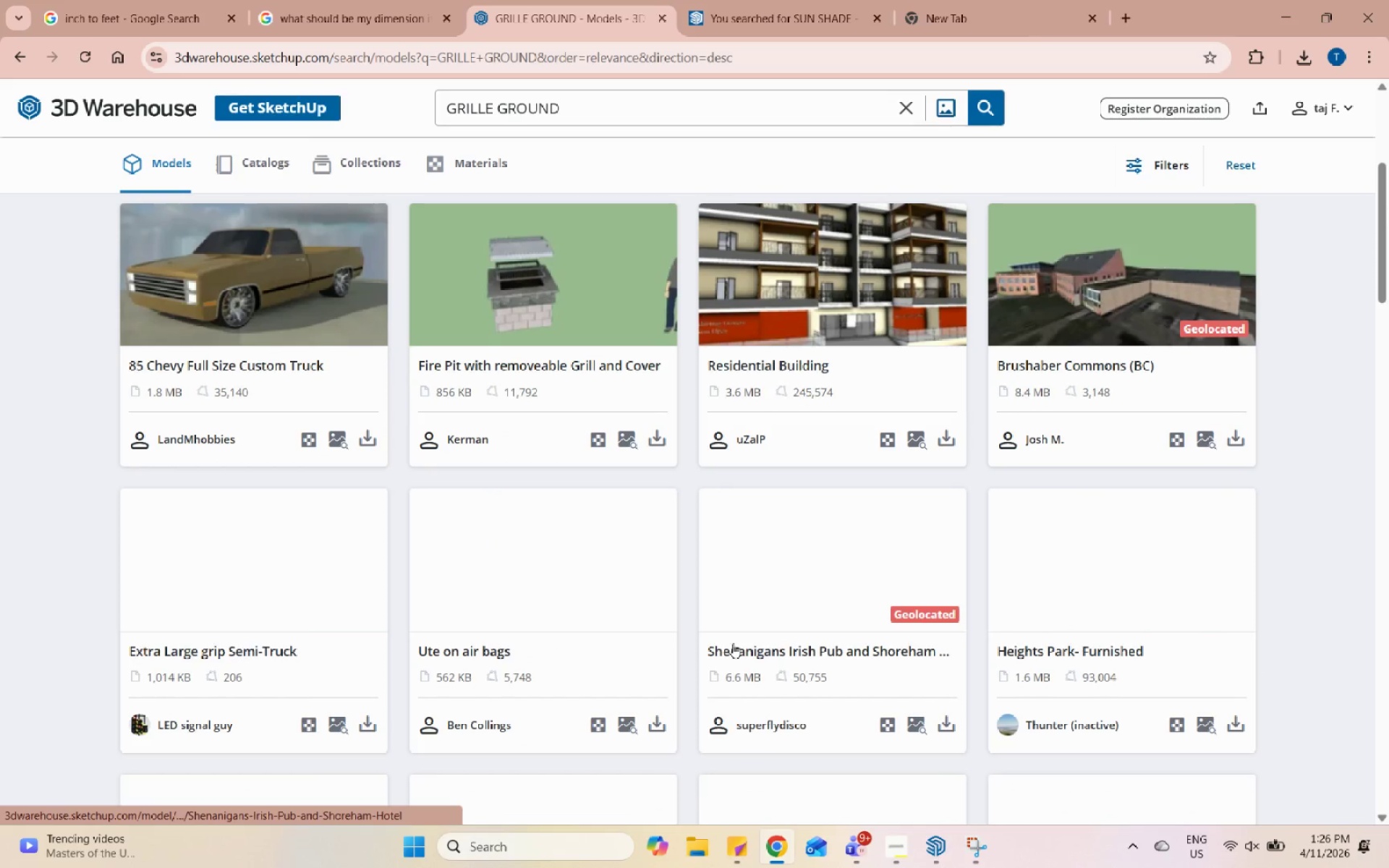 
scroll: coordinate [732, 632], scroll_direction: up, amount: 2.0
 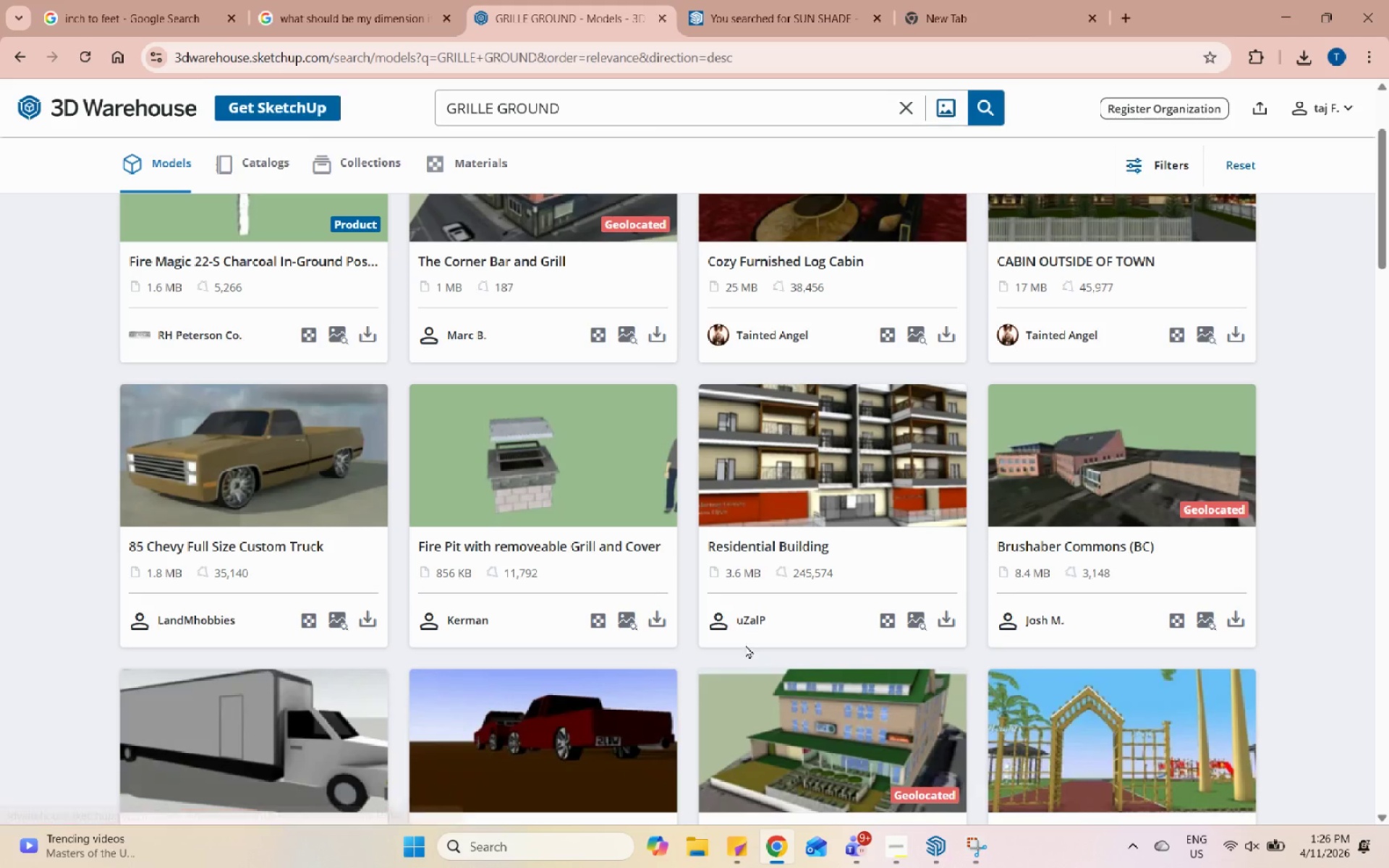 
scroll: coordinate [906, 539], scroll_direction: down, amount: 21.0
 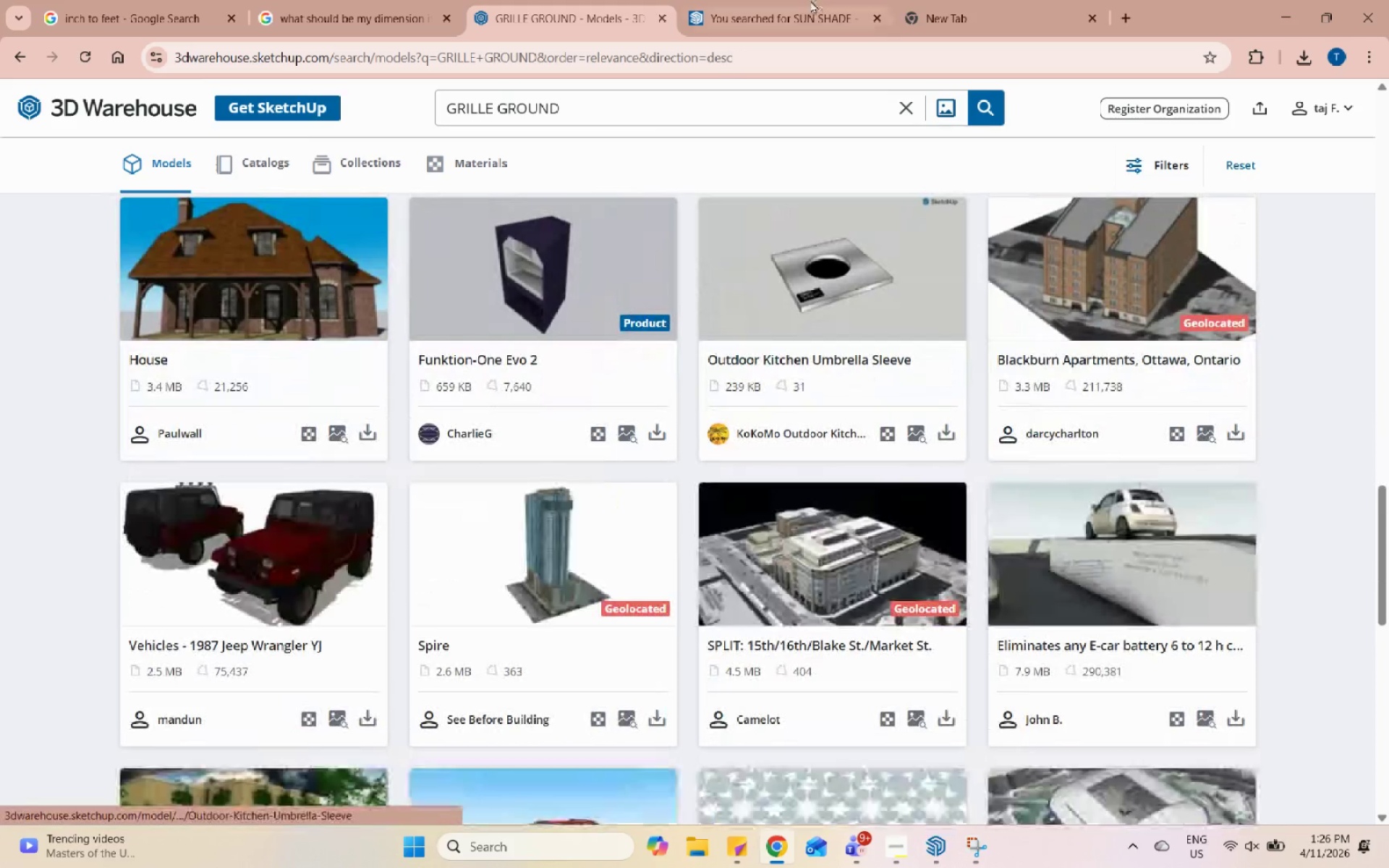 
scroll: coordinate [923, 383], scroll_direction: down, amount: 6.0
 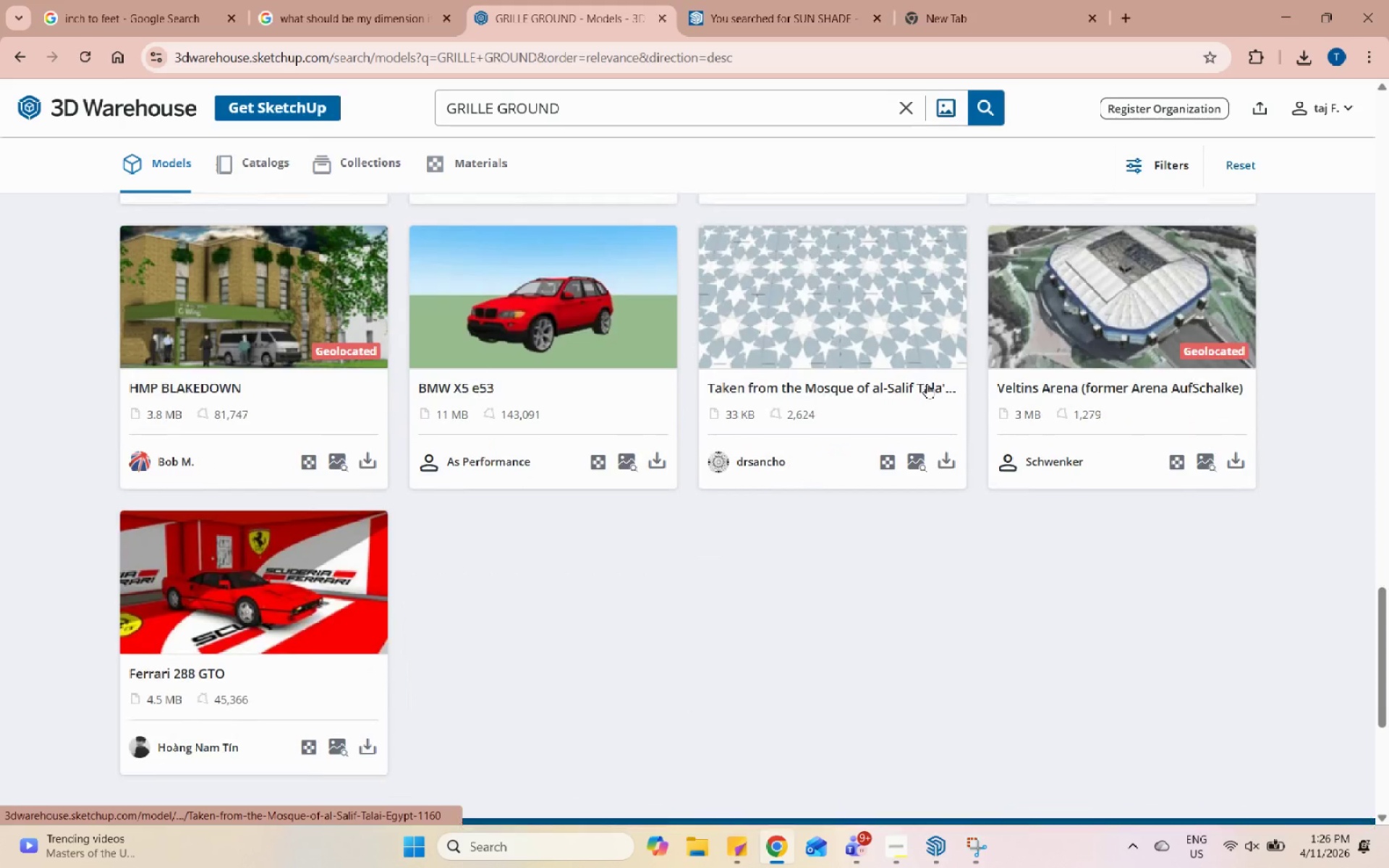 
scroll: coordinate [923, 352], scroll_direction: up, amount: 28.0
 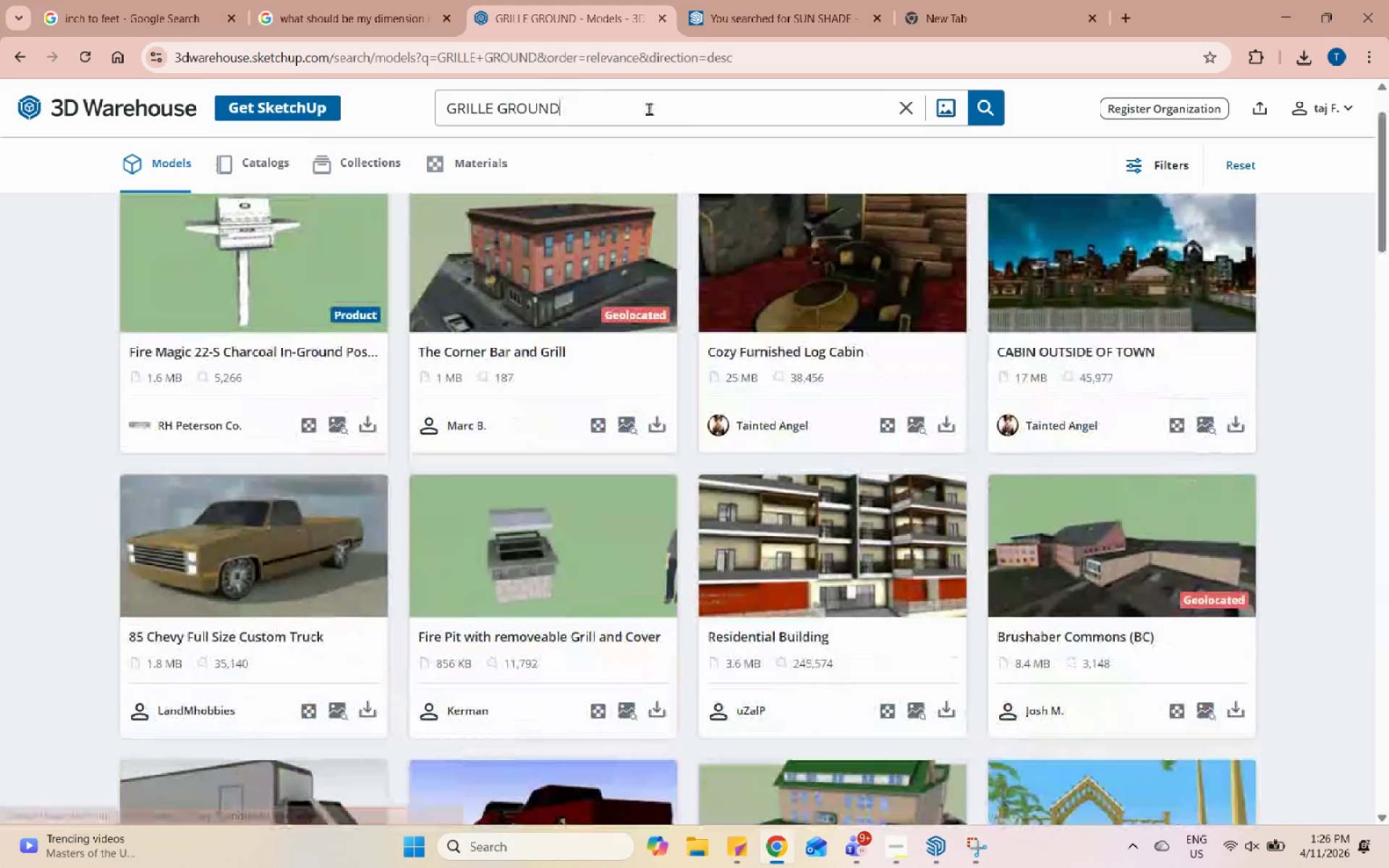 
left_click_drag(start_coordinate=[649, 109], to_coordinate=[495, 108])
 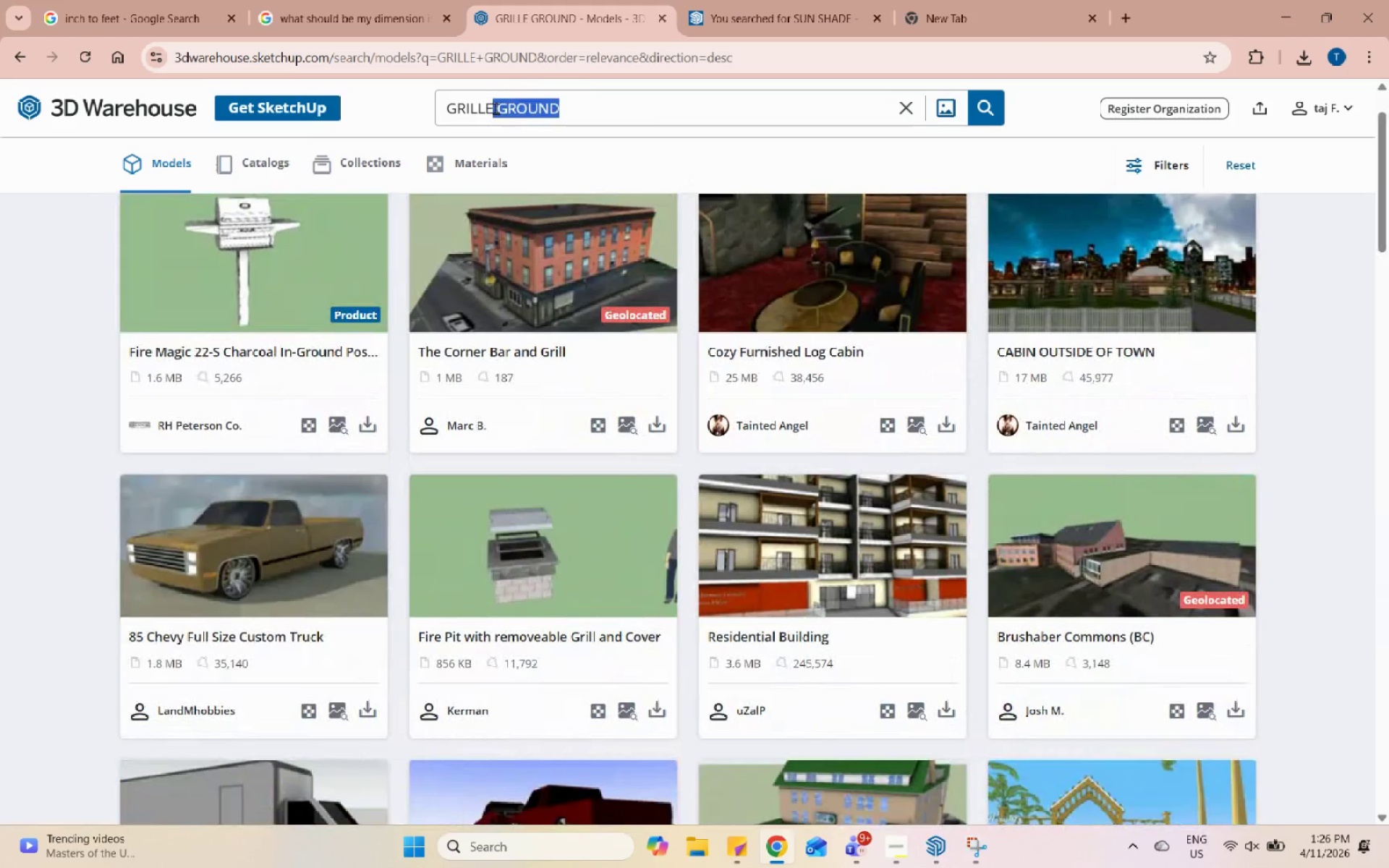 
key(Backspace)
 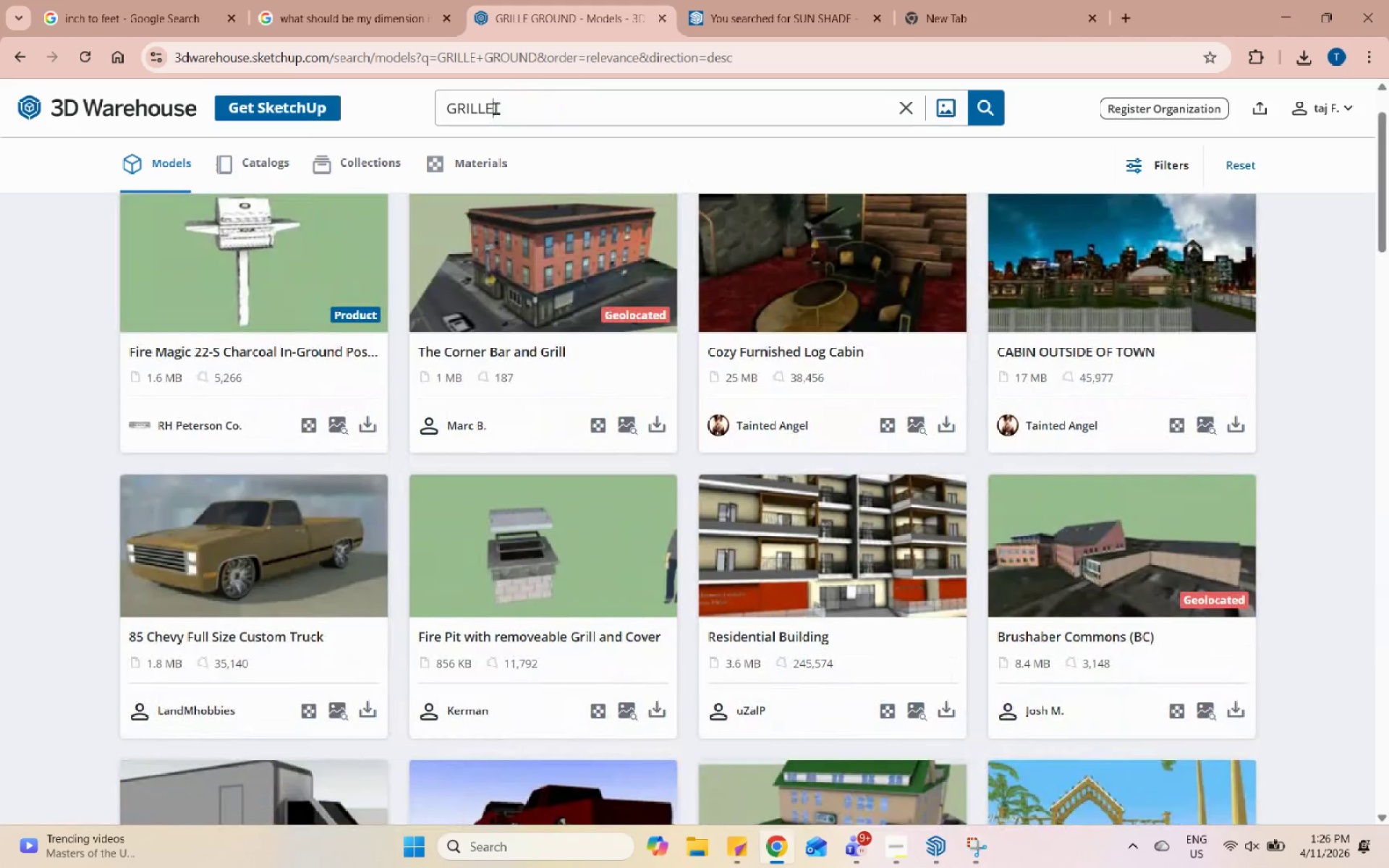 
key(Enter)
 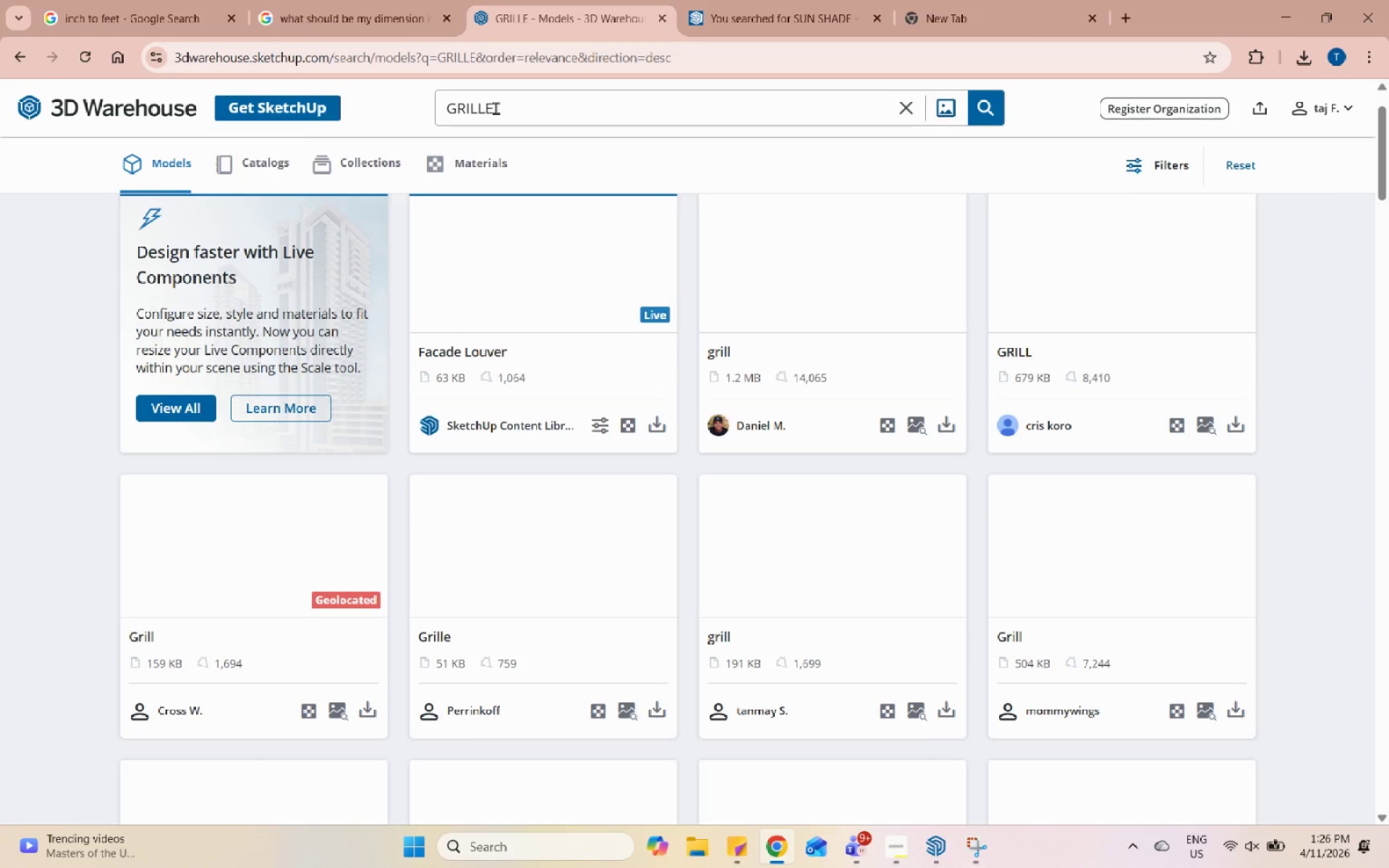 
wait(12.7)
 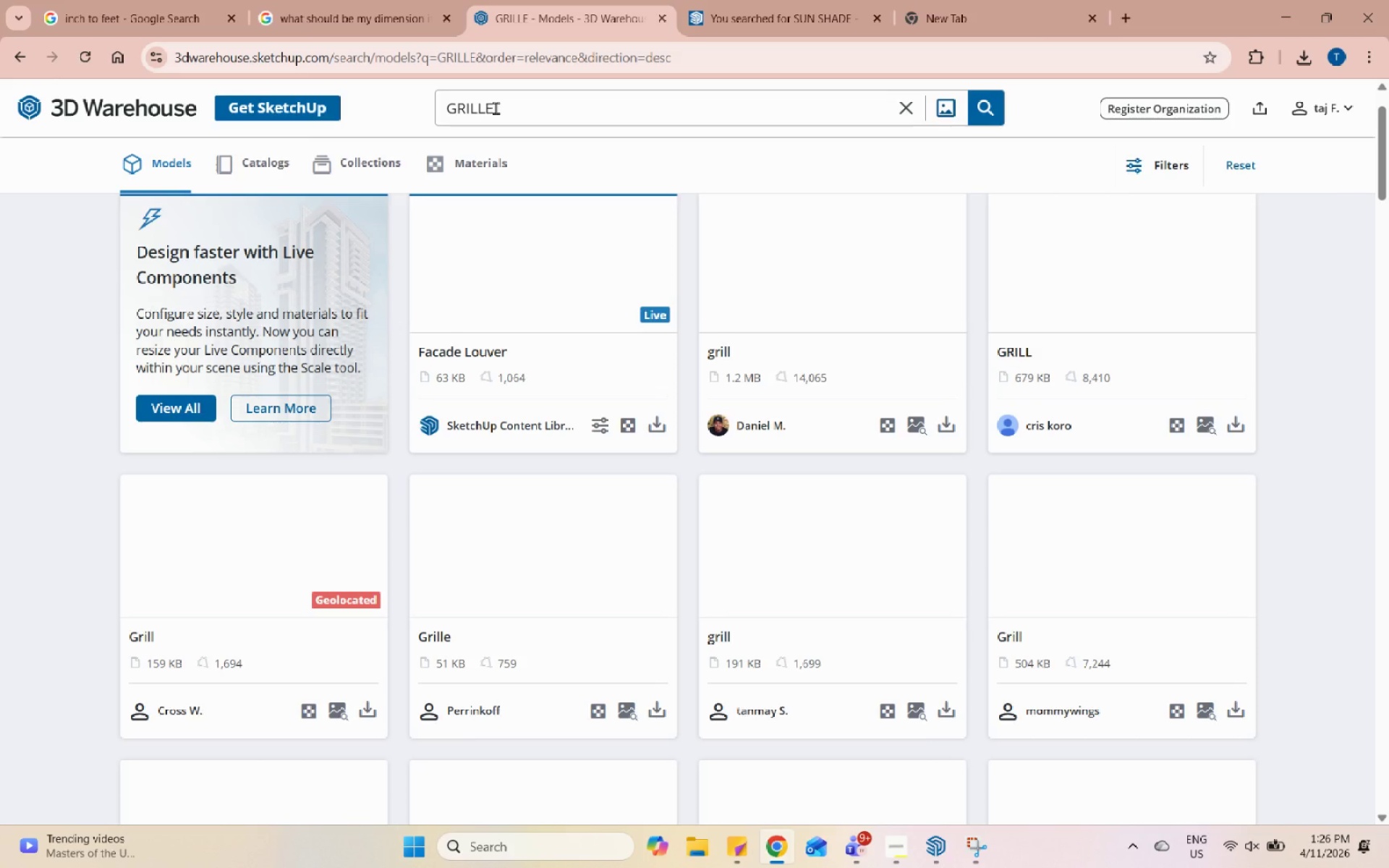 
scroll: coordinate [1010, 415], scroll_direction: down, amount: 7.0
 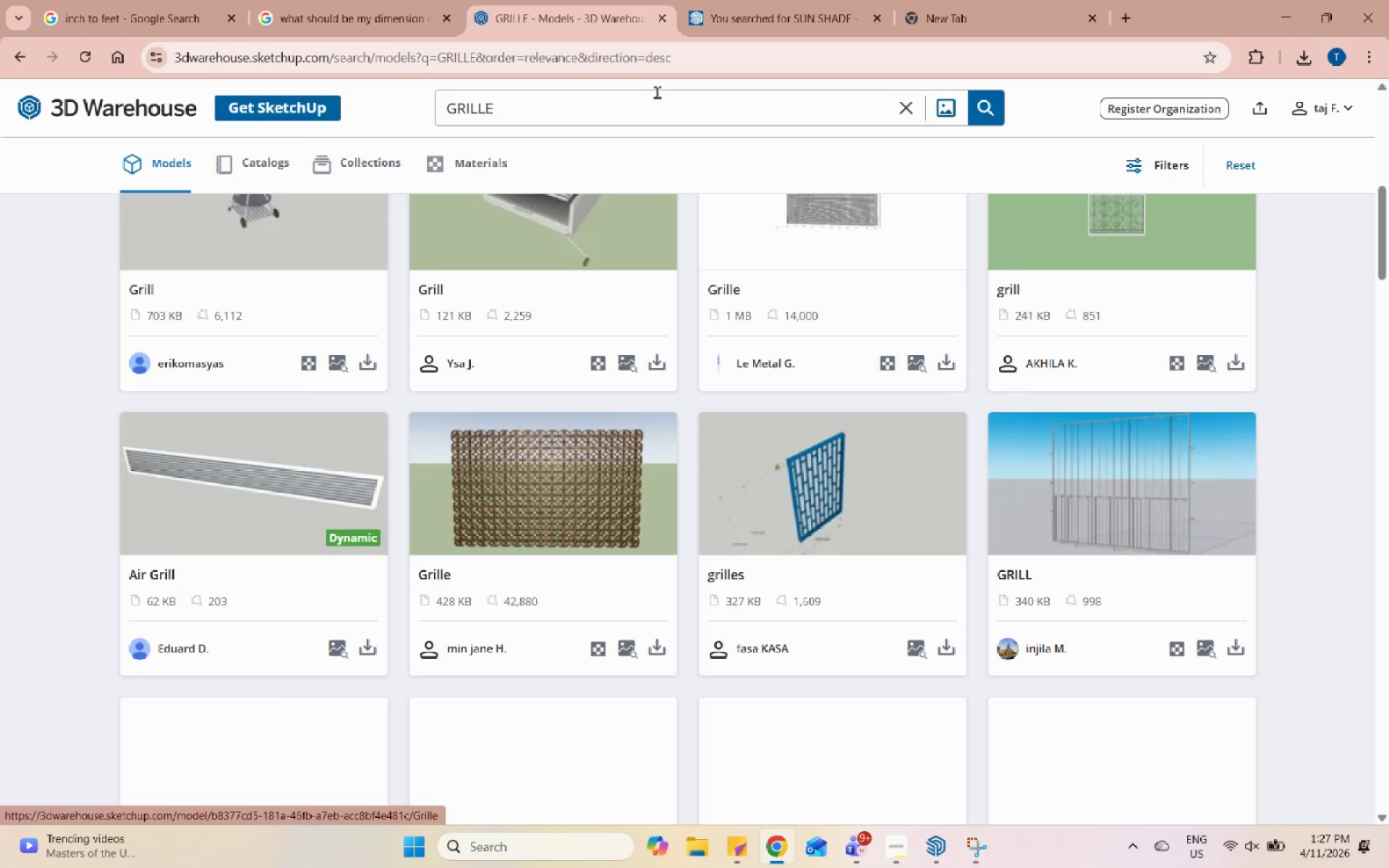 
left_click([657, 92])
 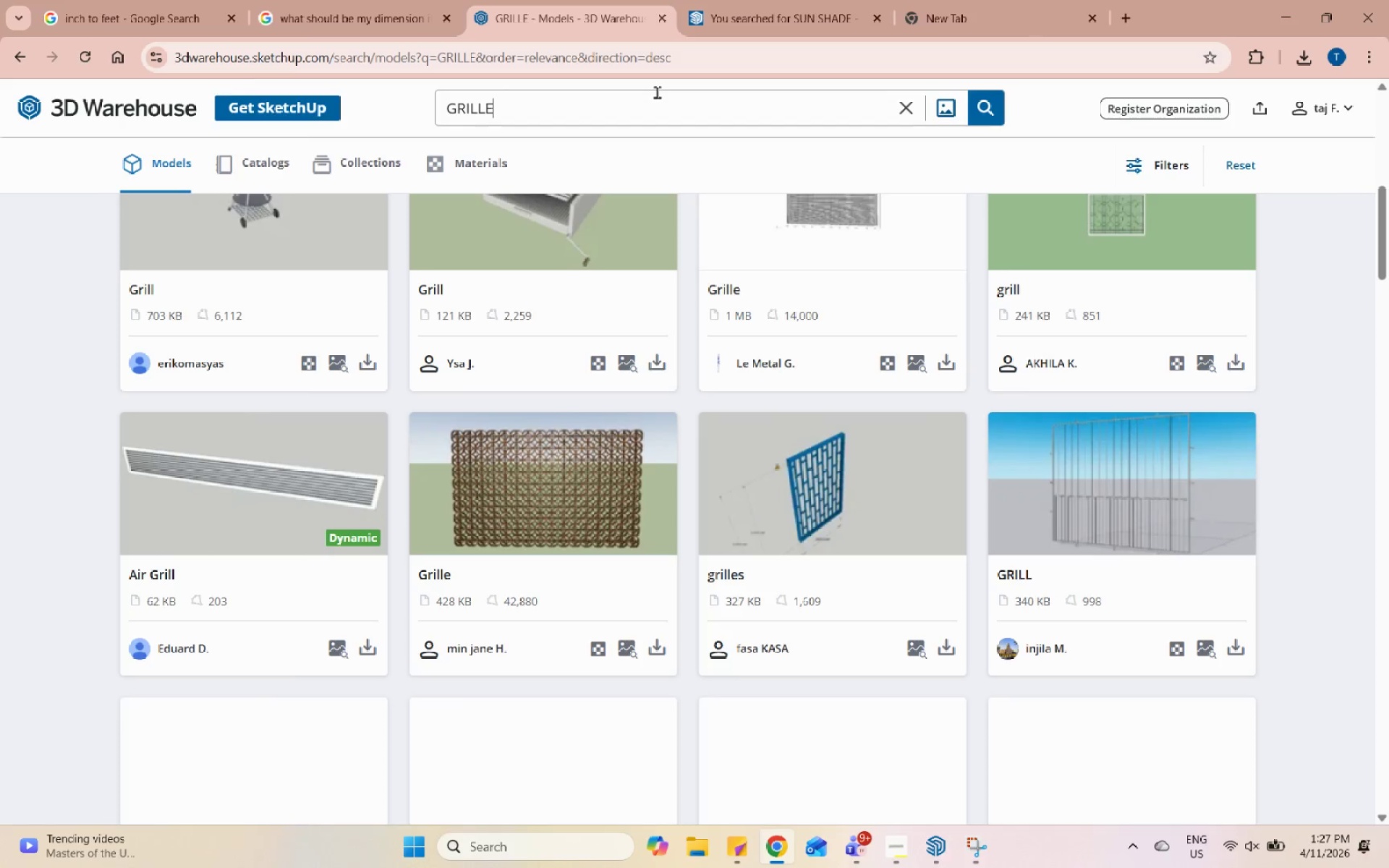 
type( ROUND)
 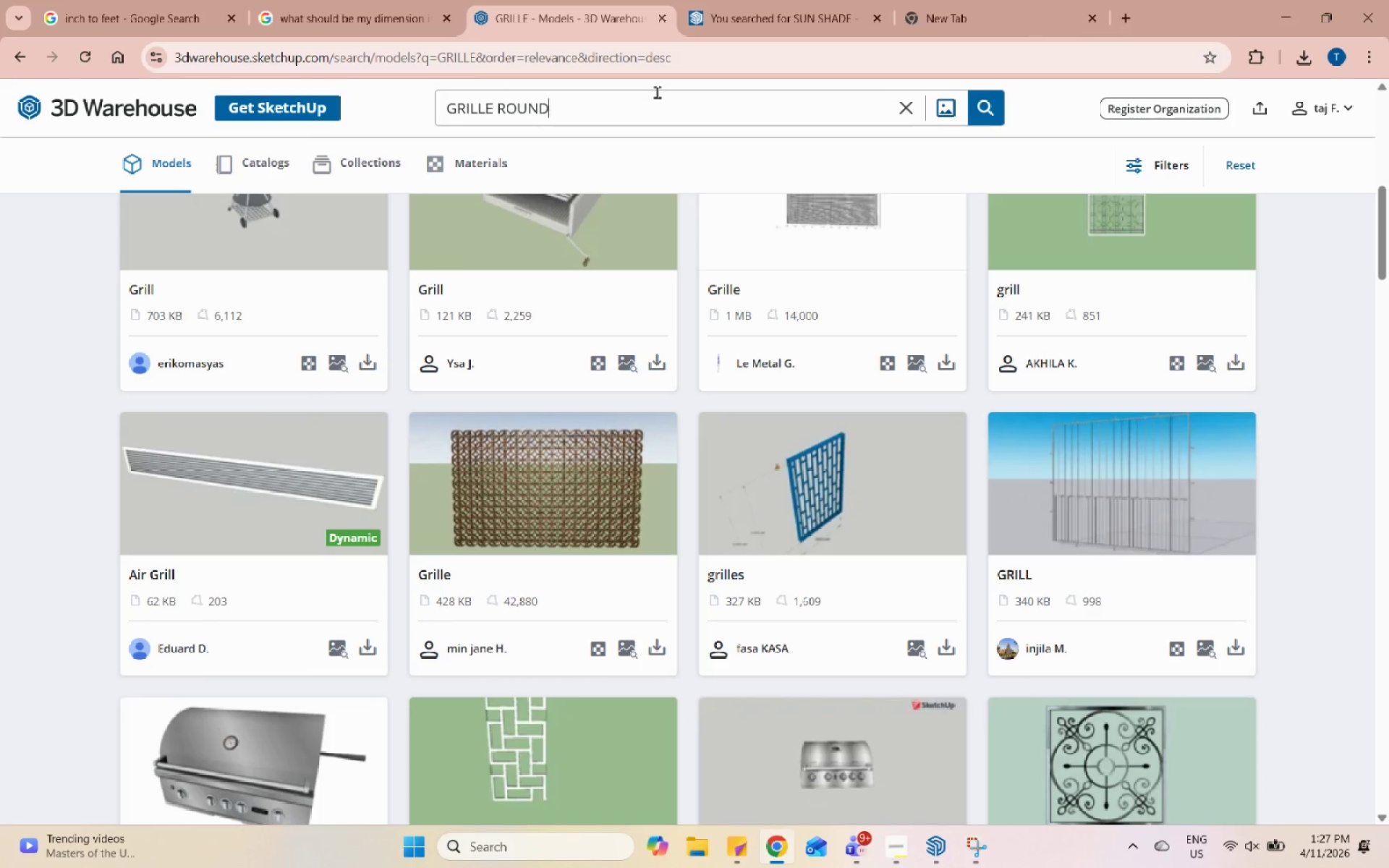 
key(Enter)
 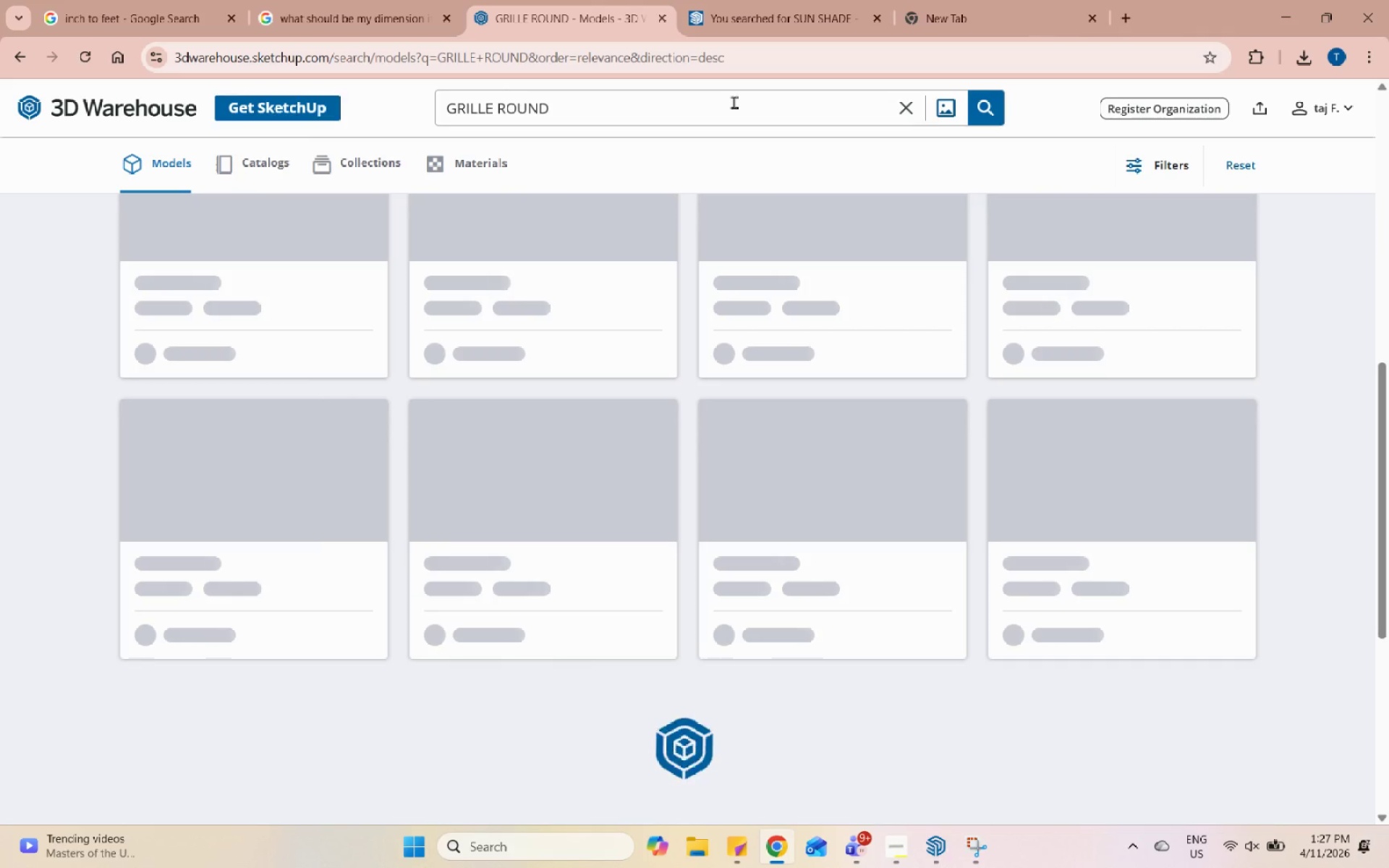 
double_click([604, 104])
 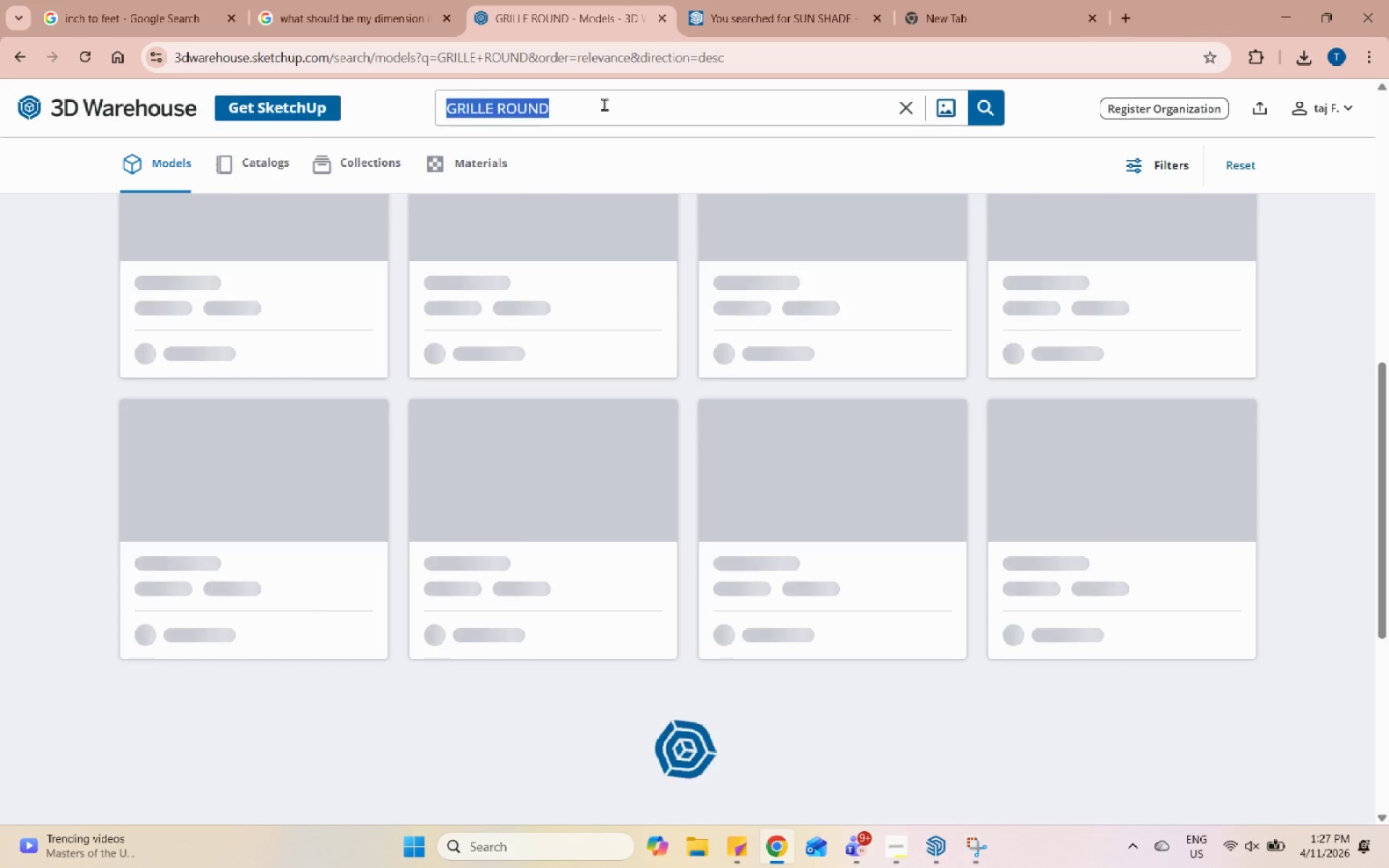 
triple_click([604, 104])
 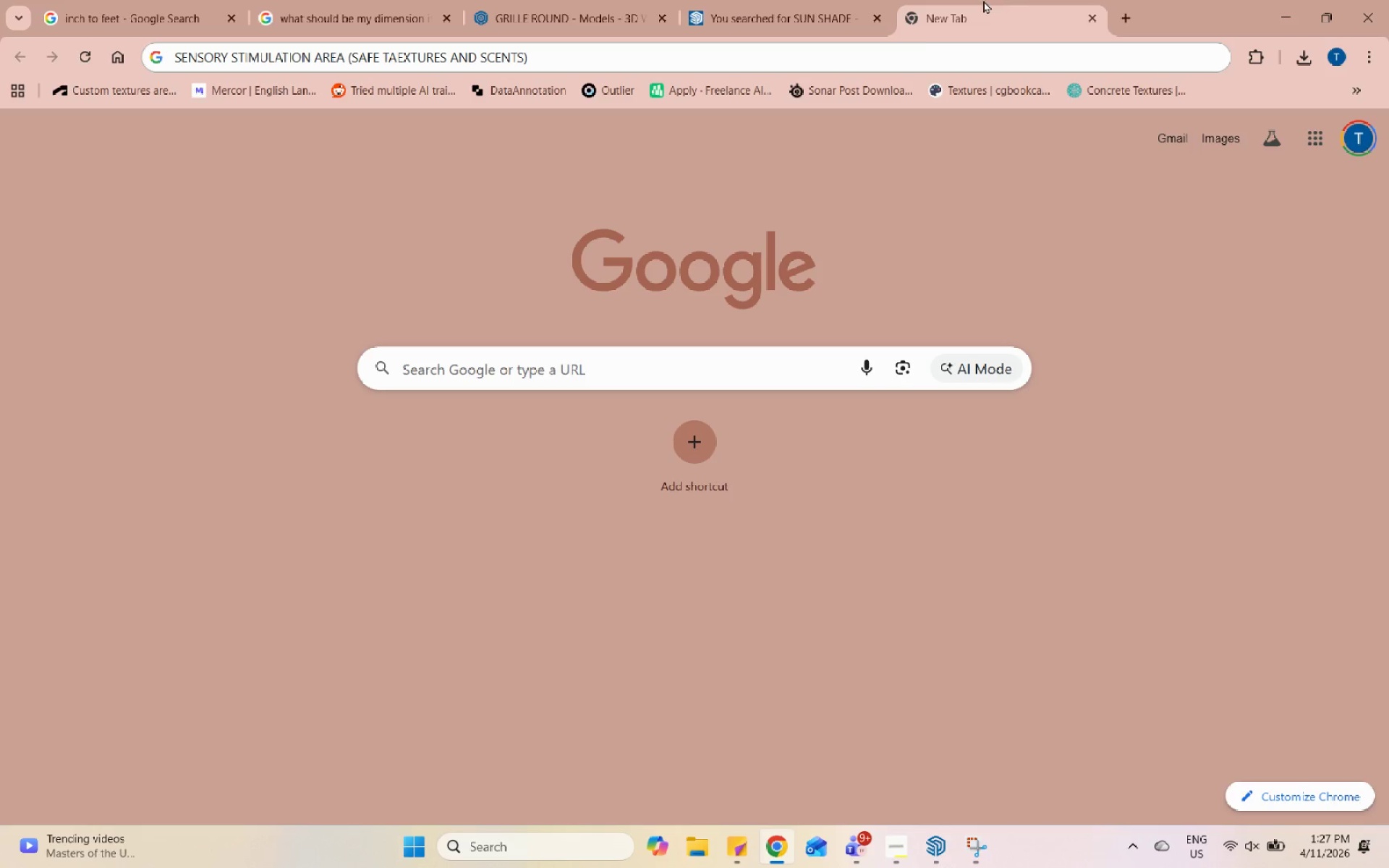 
double_click([744, 0])
 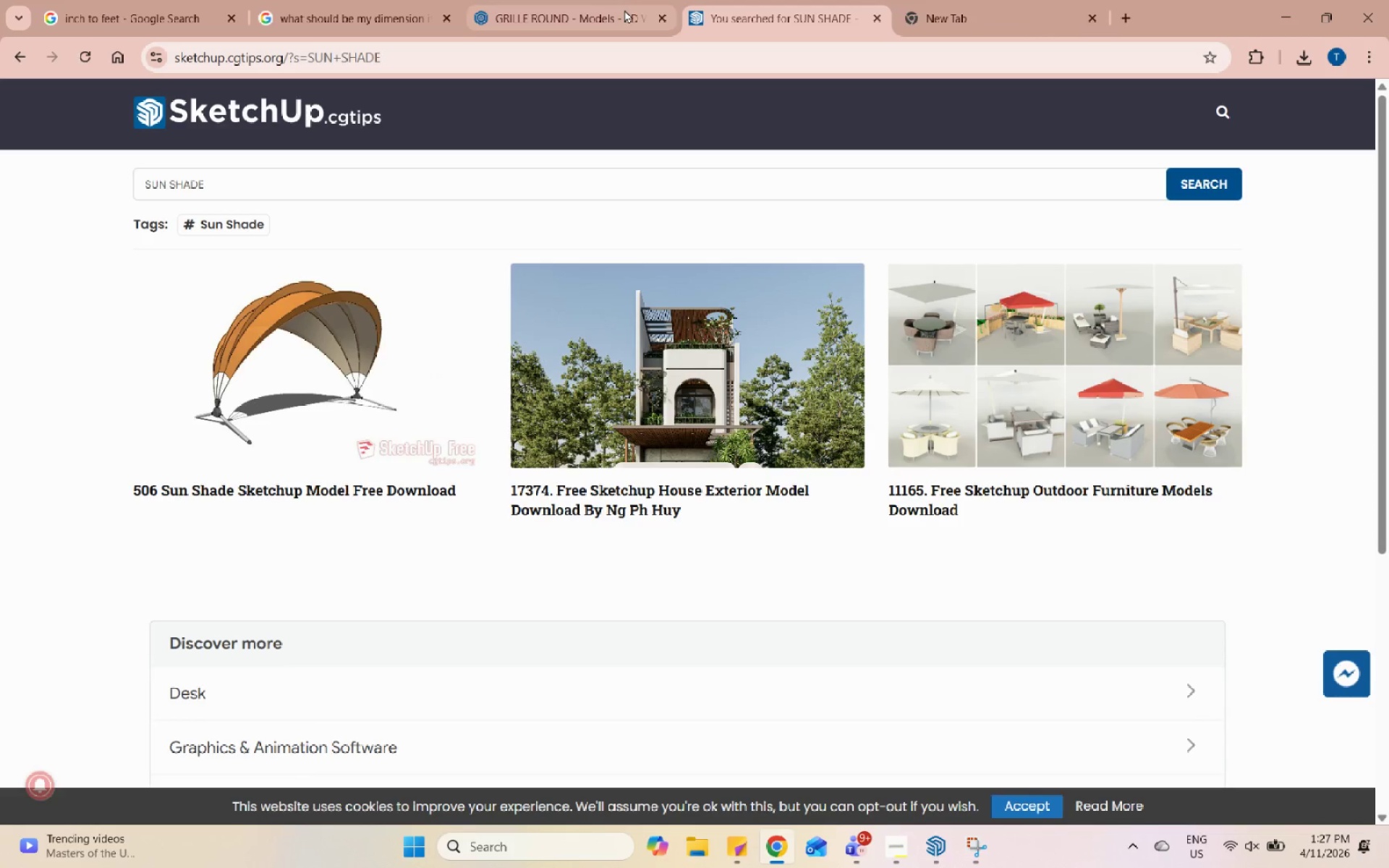 
left_click([624, 9])
 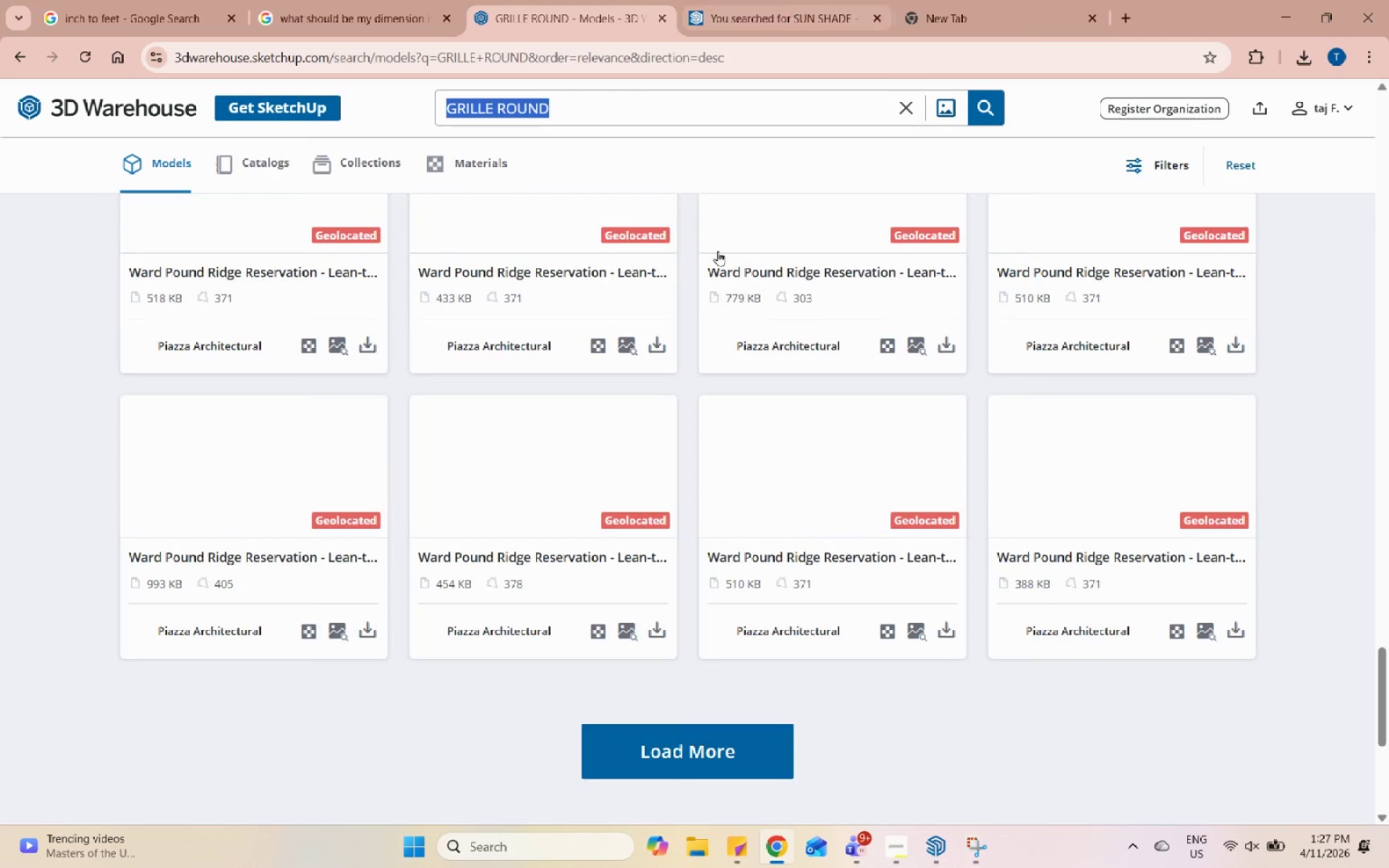 
scroll: coordinate [742, 351], scroll_direction: up, amount: 58.0
 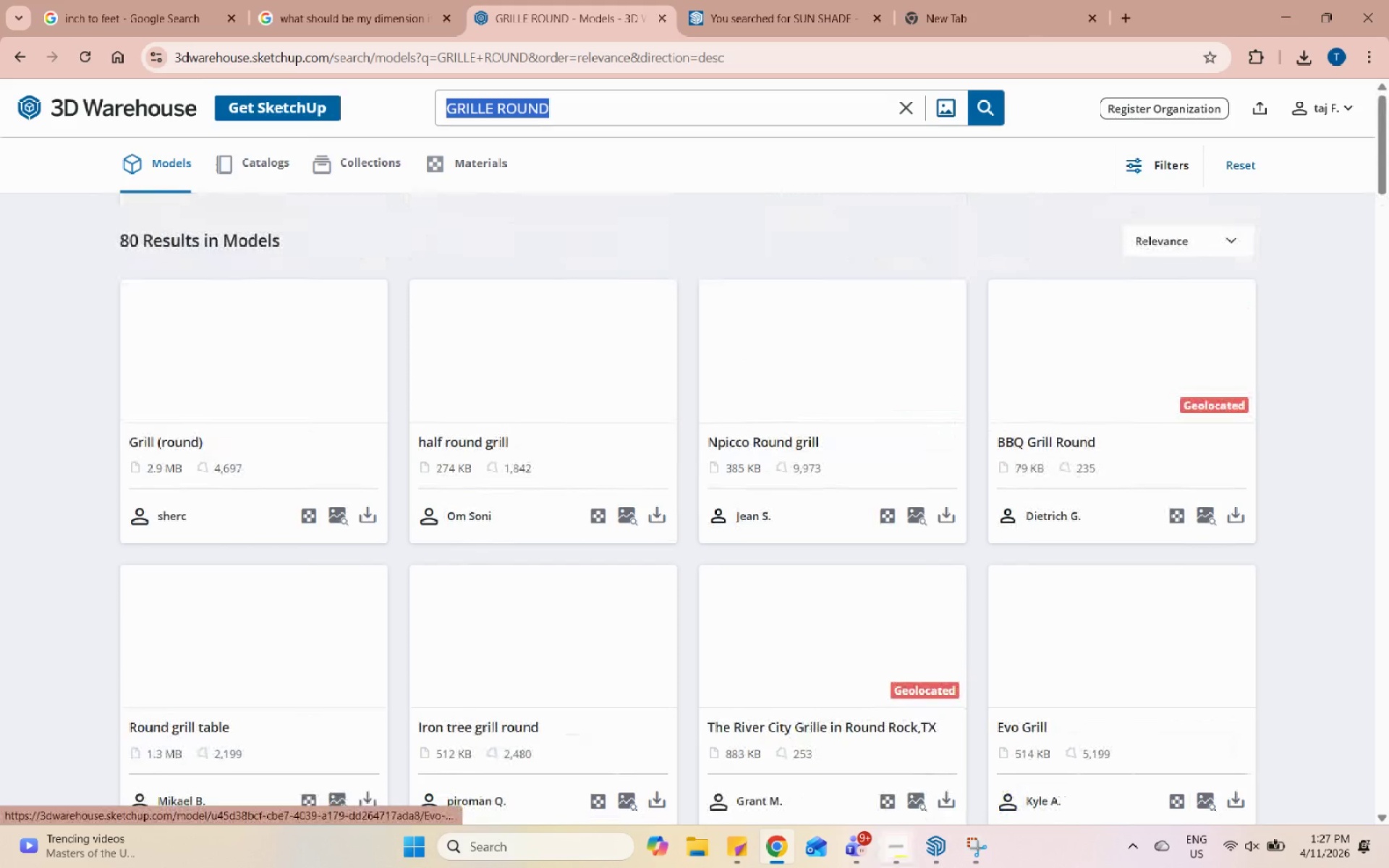 
left_click([896, 864])